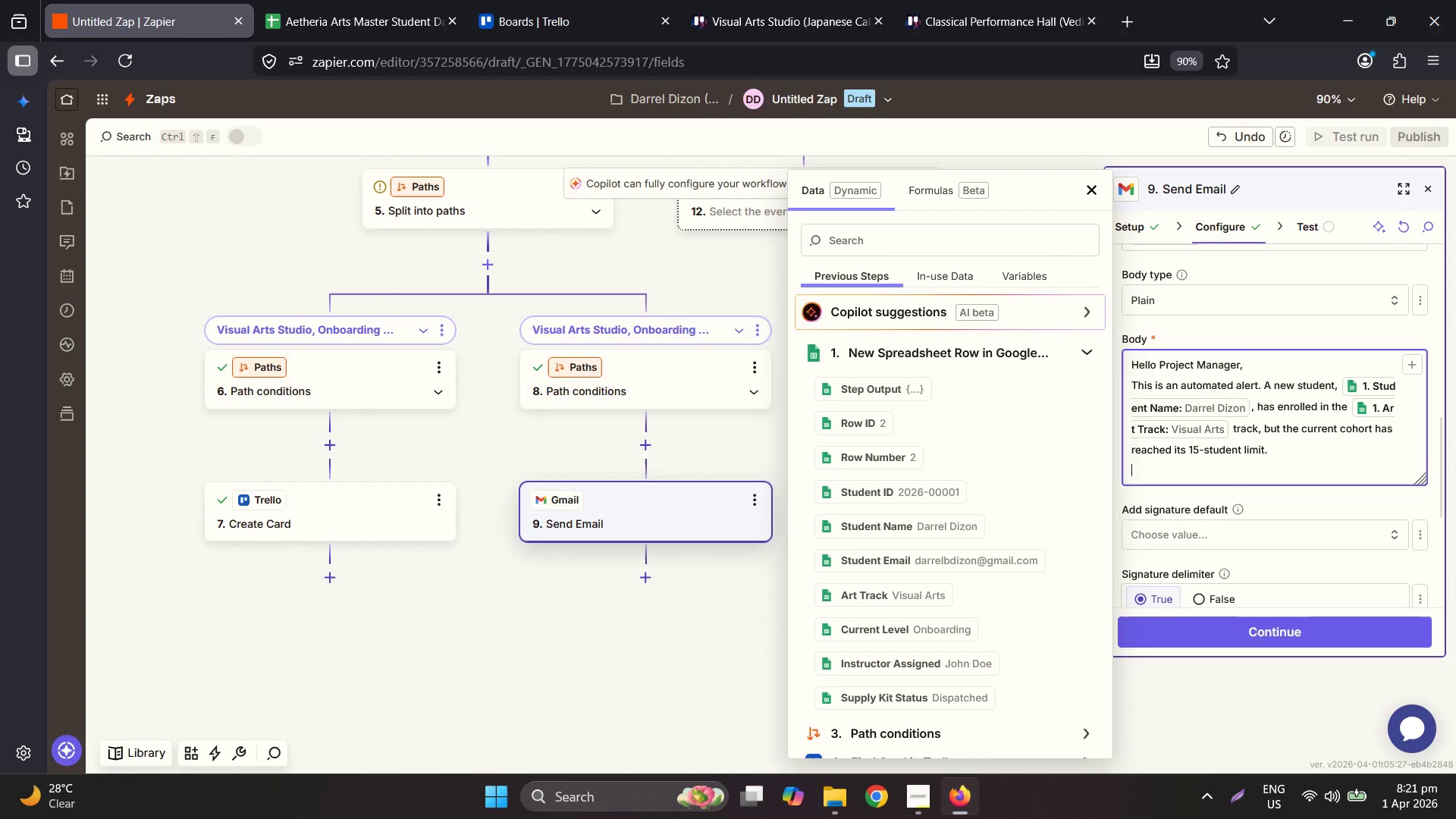 
type(p)
key(Backspace)
type(Please reve)
key(Backspace)
type(iew the instructro)
key(Backspace)
key(Backspace)
type(or assignments ad )
key(Backspace)
key(Backspace)
type(nd manuallyu )
key(Backspace)
key(Backspace)
type( mve)
key(Backspace)
key(Backspace)
type(ove the student to a new cohort if necessary.)
 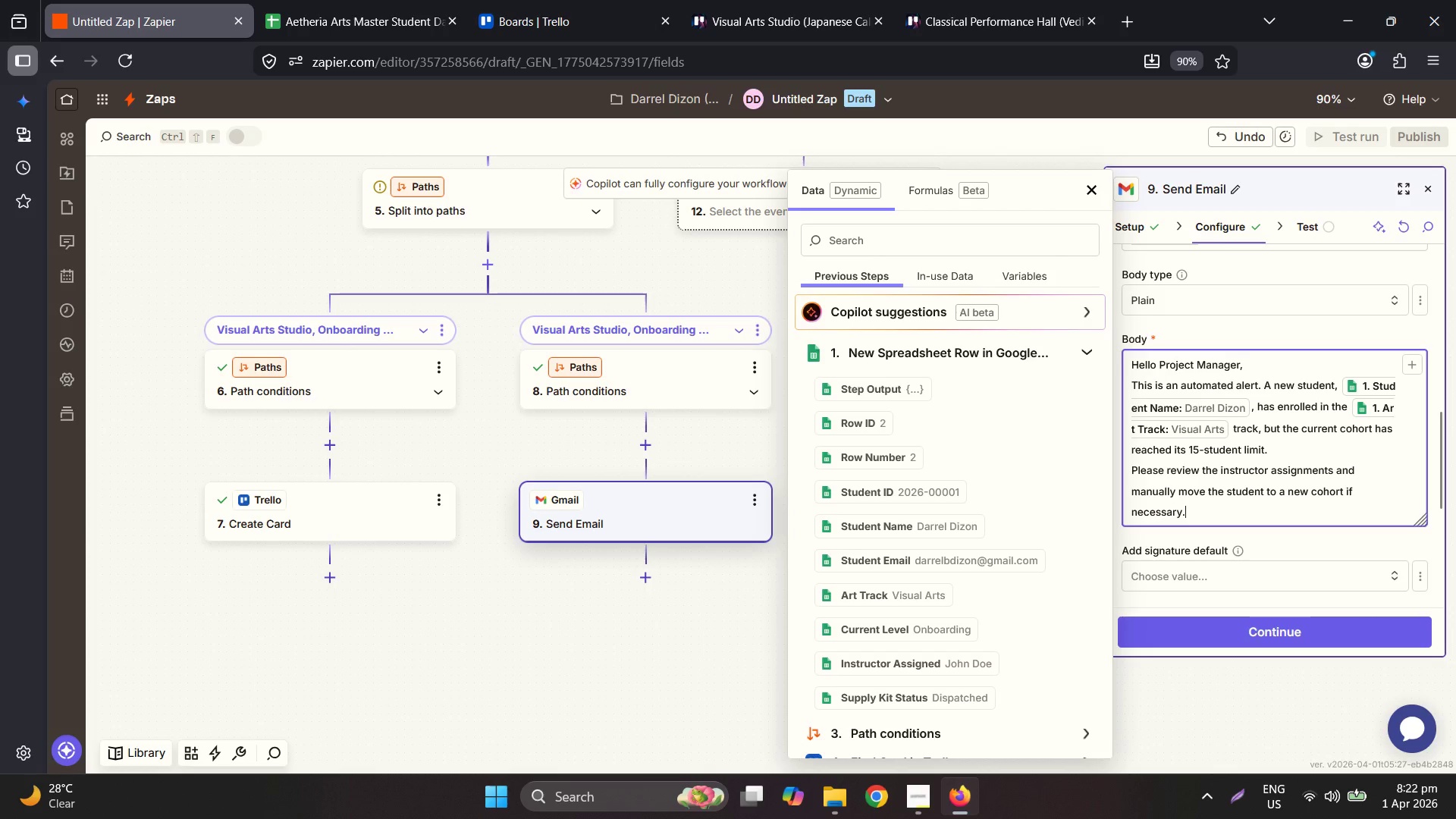 
key(Enter)
 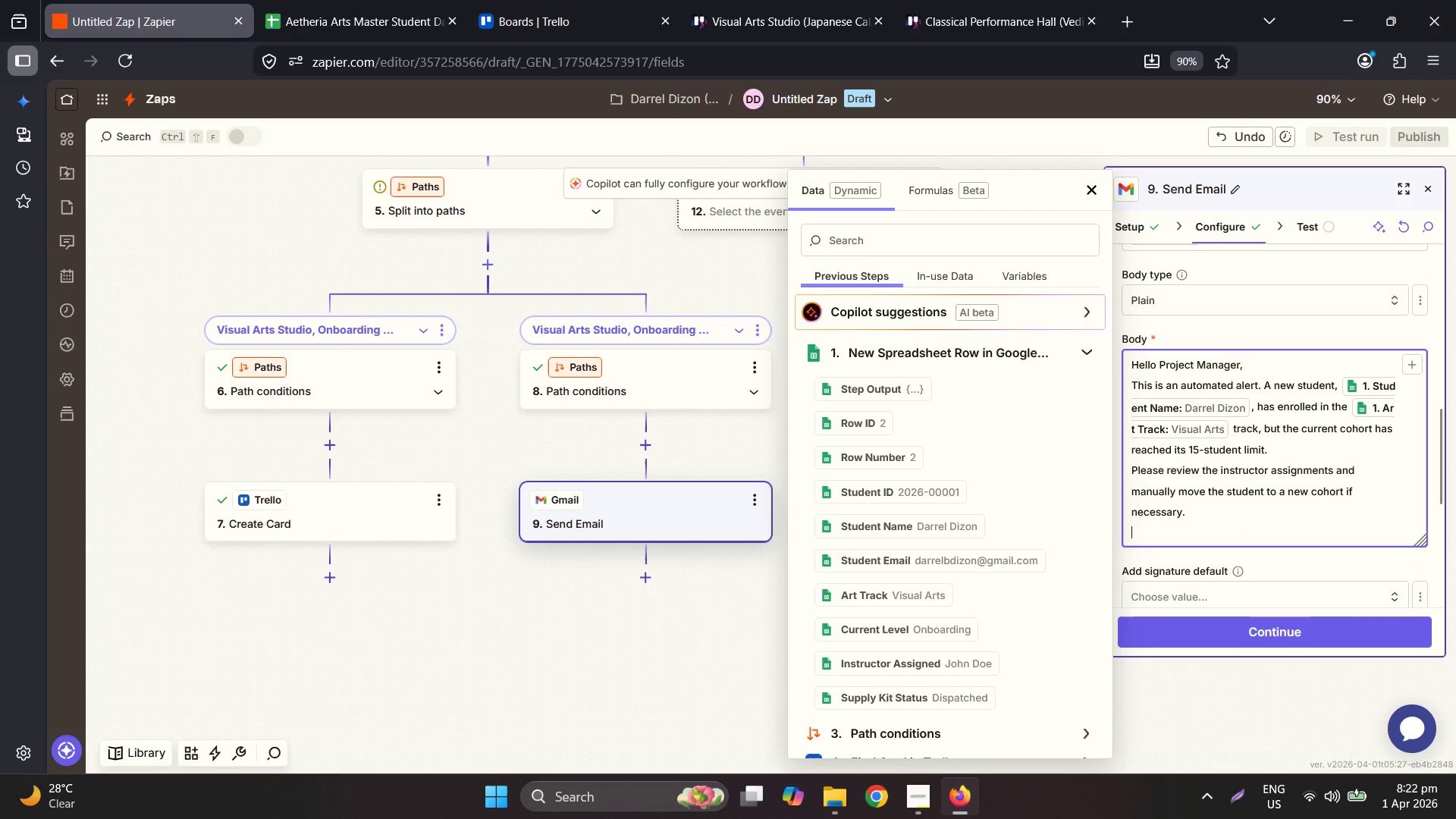 
type(Best )
key(Backspace)
type(,)
 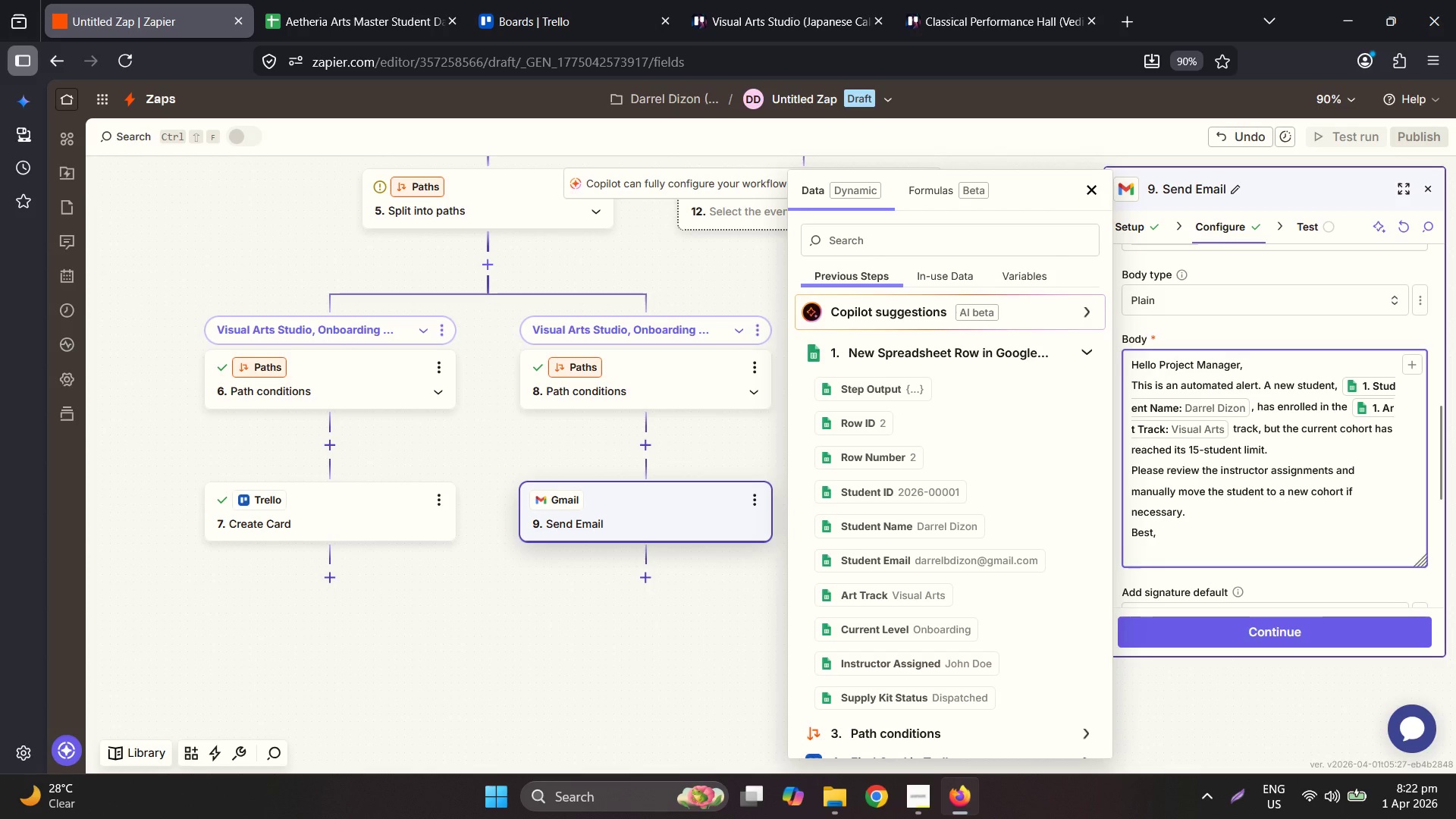 
key(Shift+Enter)
 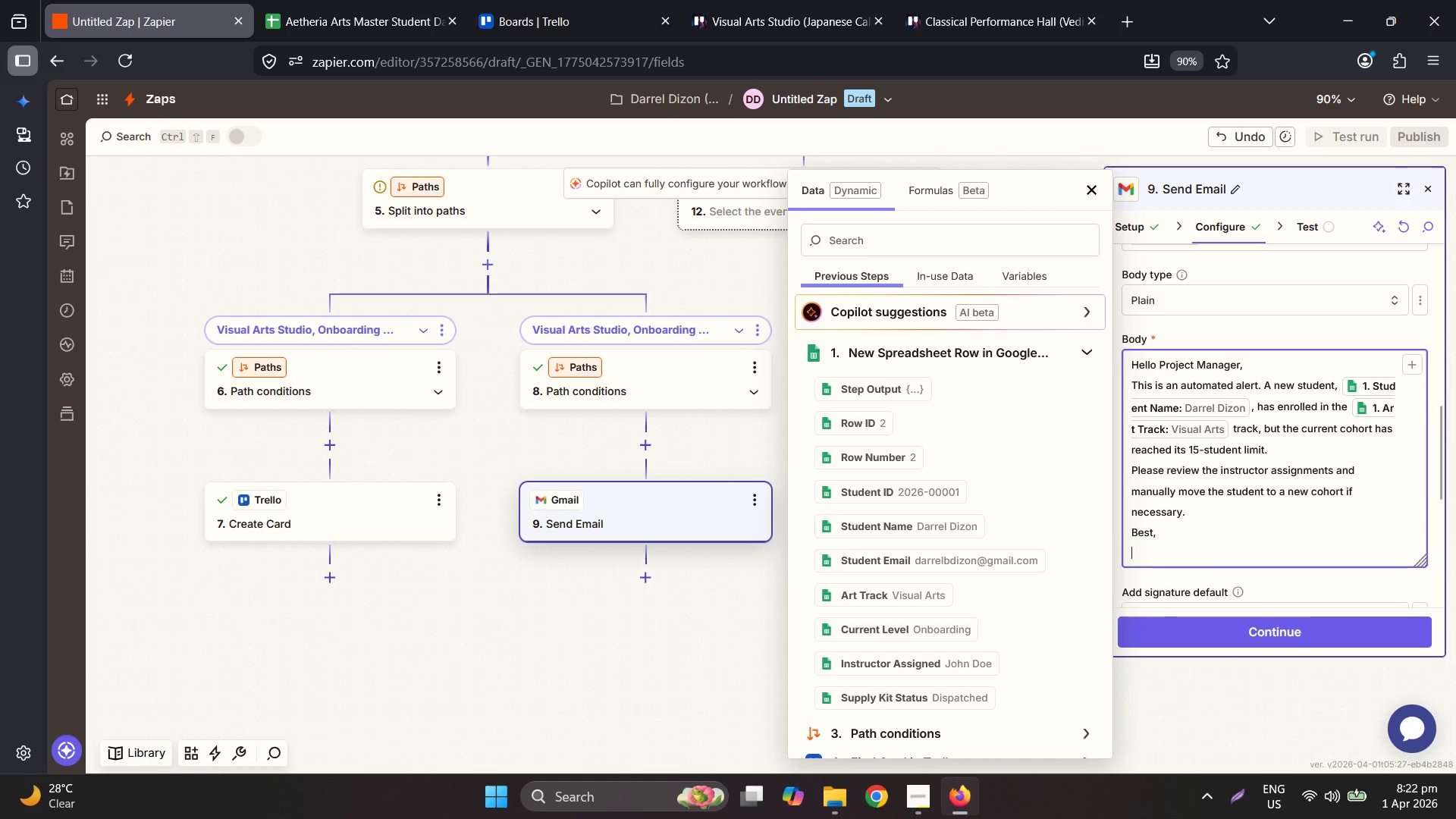 
hold_key(key=ShiftLeft, duration=0.55)
 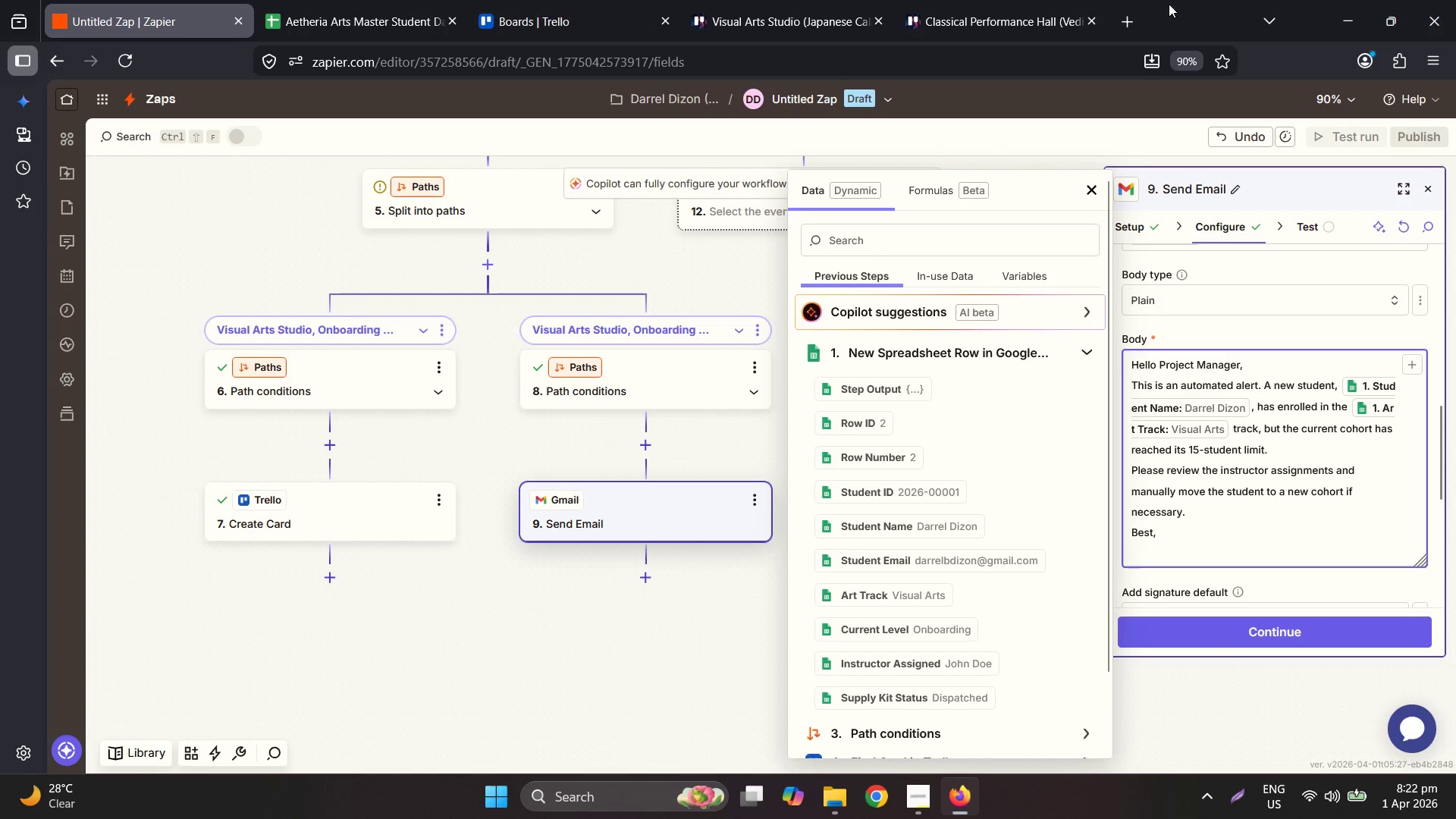 
left_click_drag(start_coordinate=[1199, 15], to_coordinate=[1455, 224])
 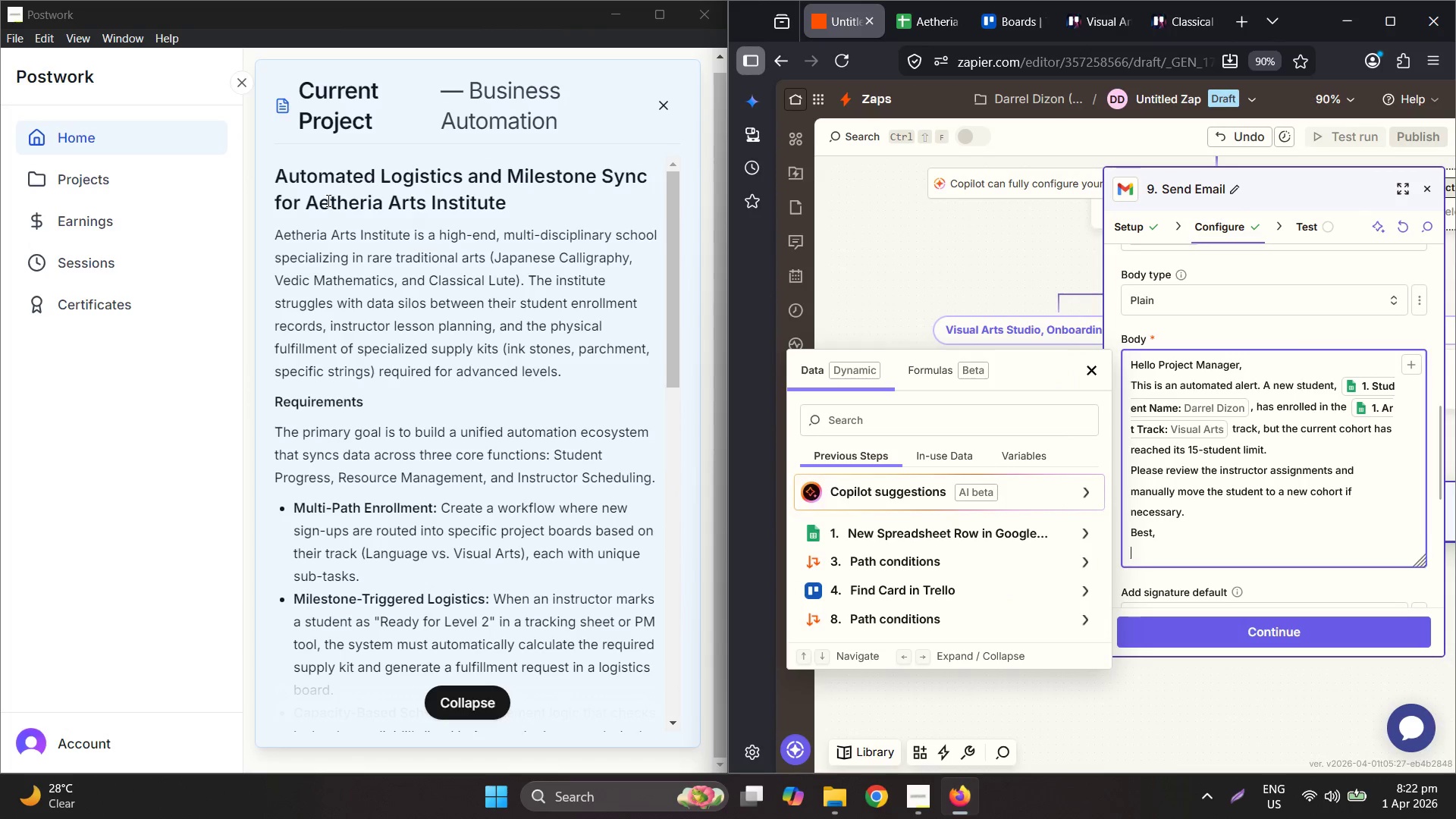 
left_click_drag(start_coordinate=[303, 201], to_coordinate=[543, 207])